 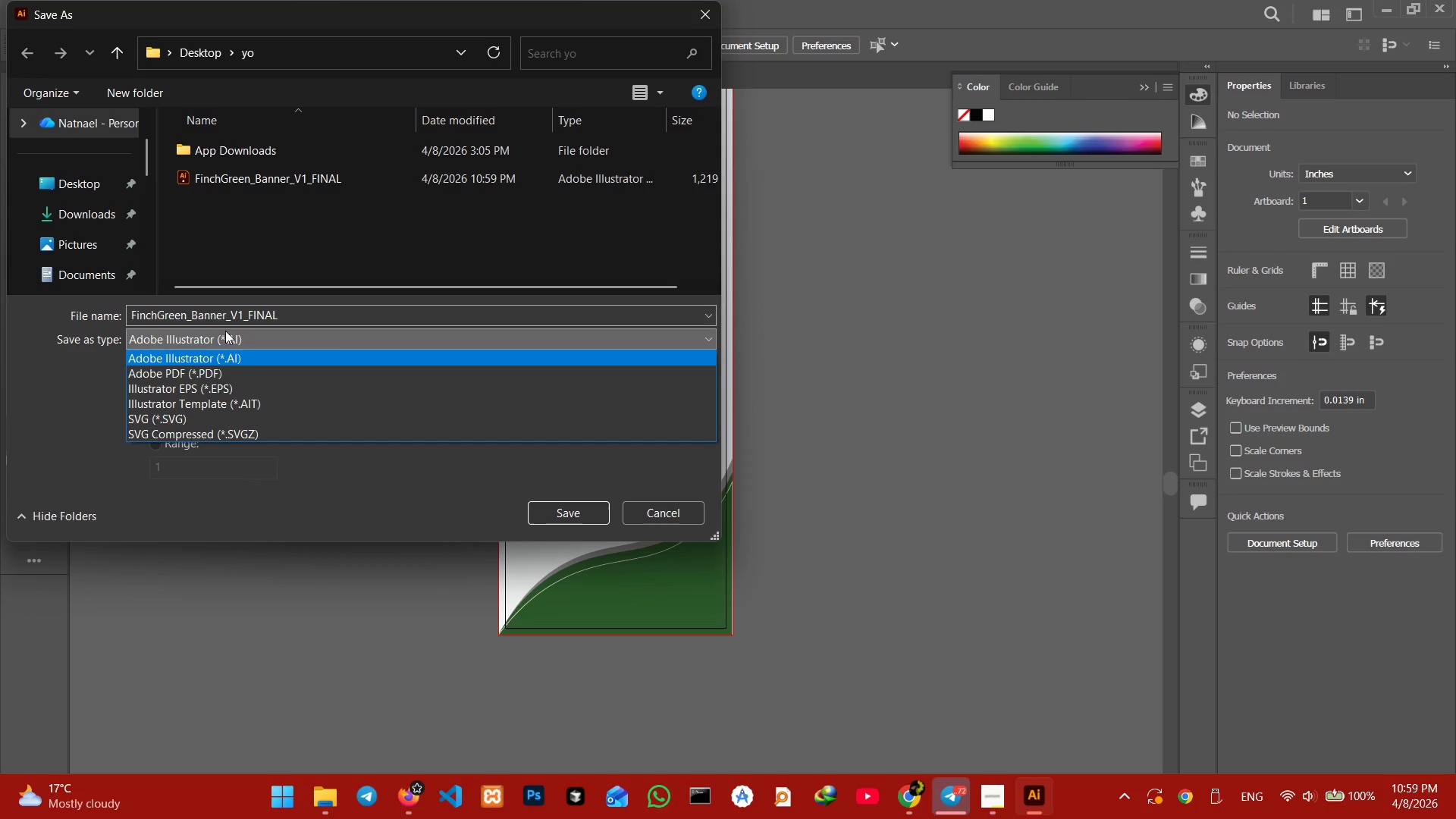 
left_click([223, 365])
 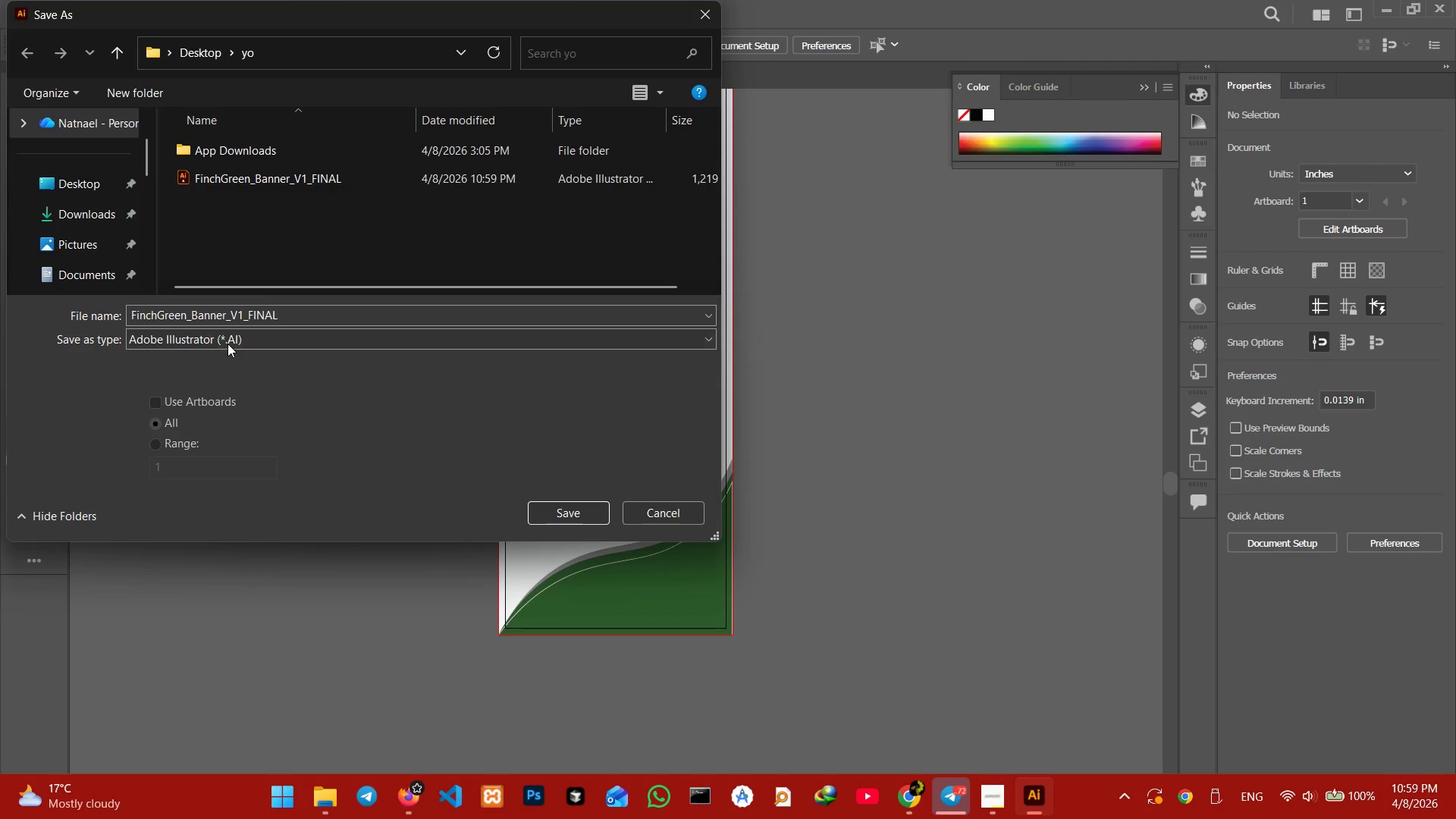 
left_click([228, 344])
 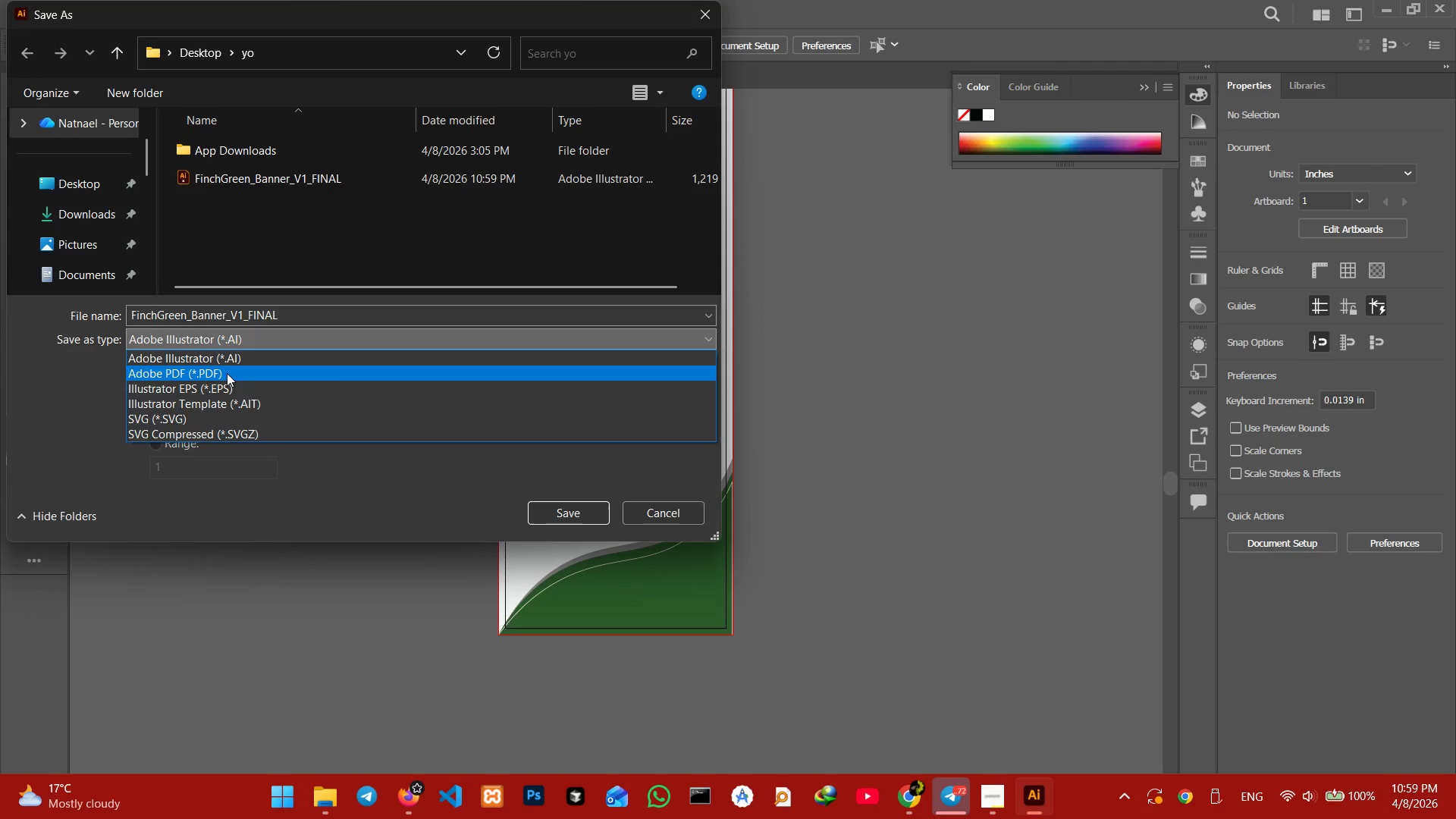 
left_click([227, 373])
 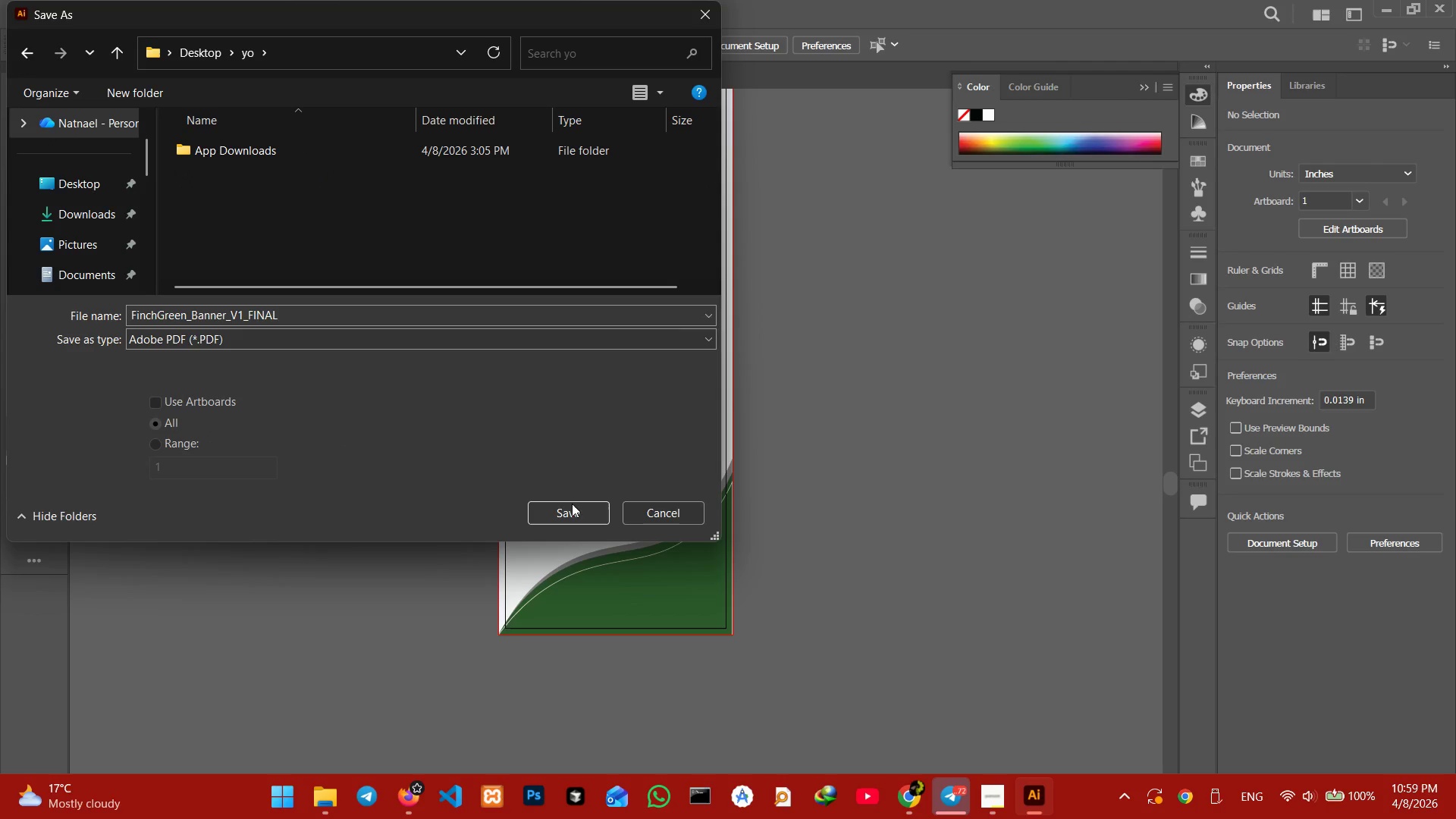 
left_click([572, 507])
 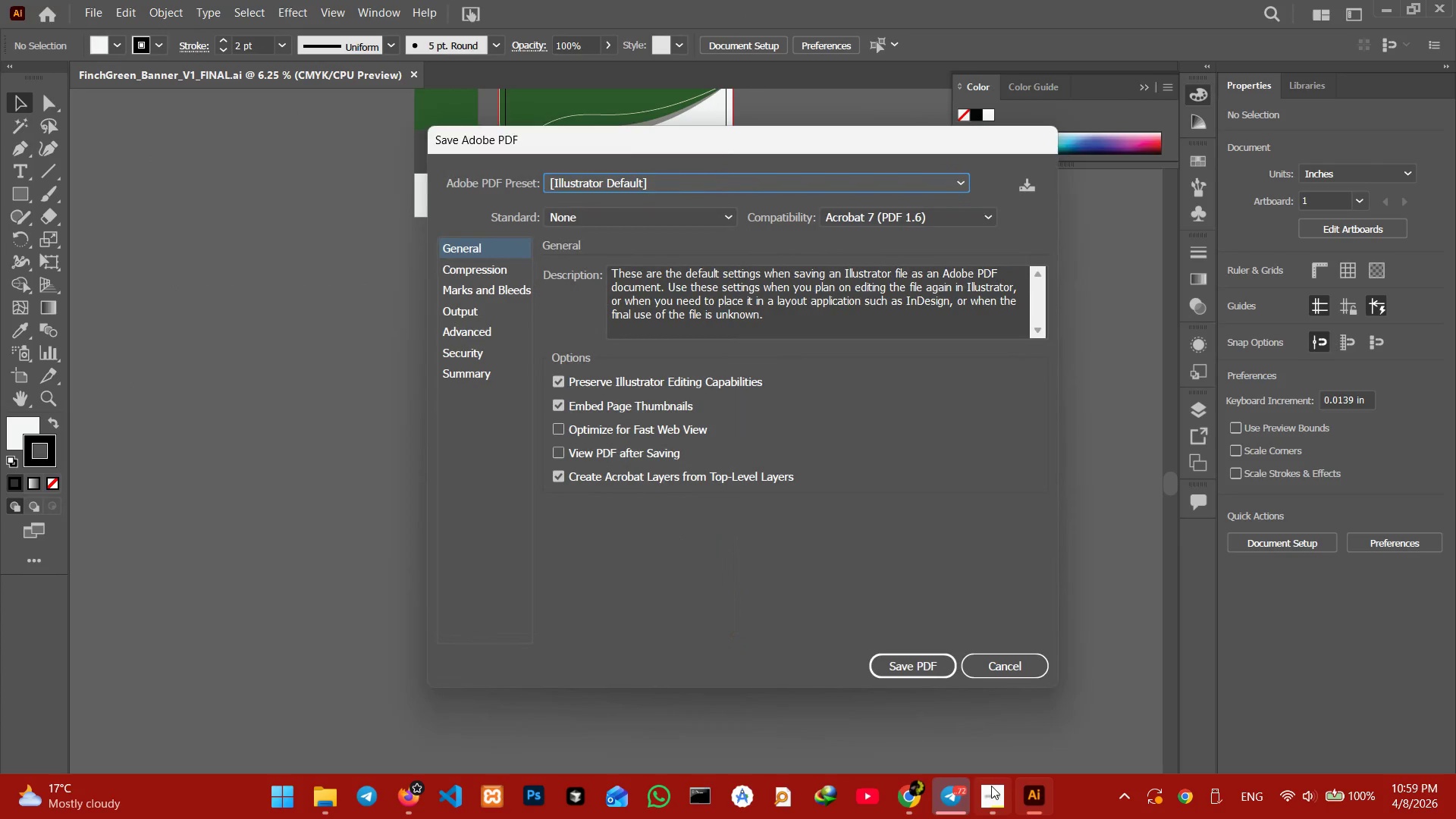 
left_click([991, 789])